 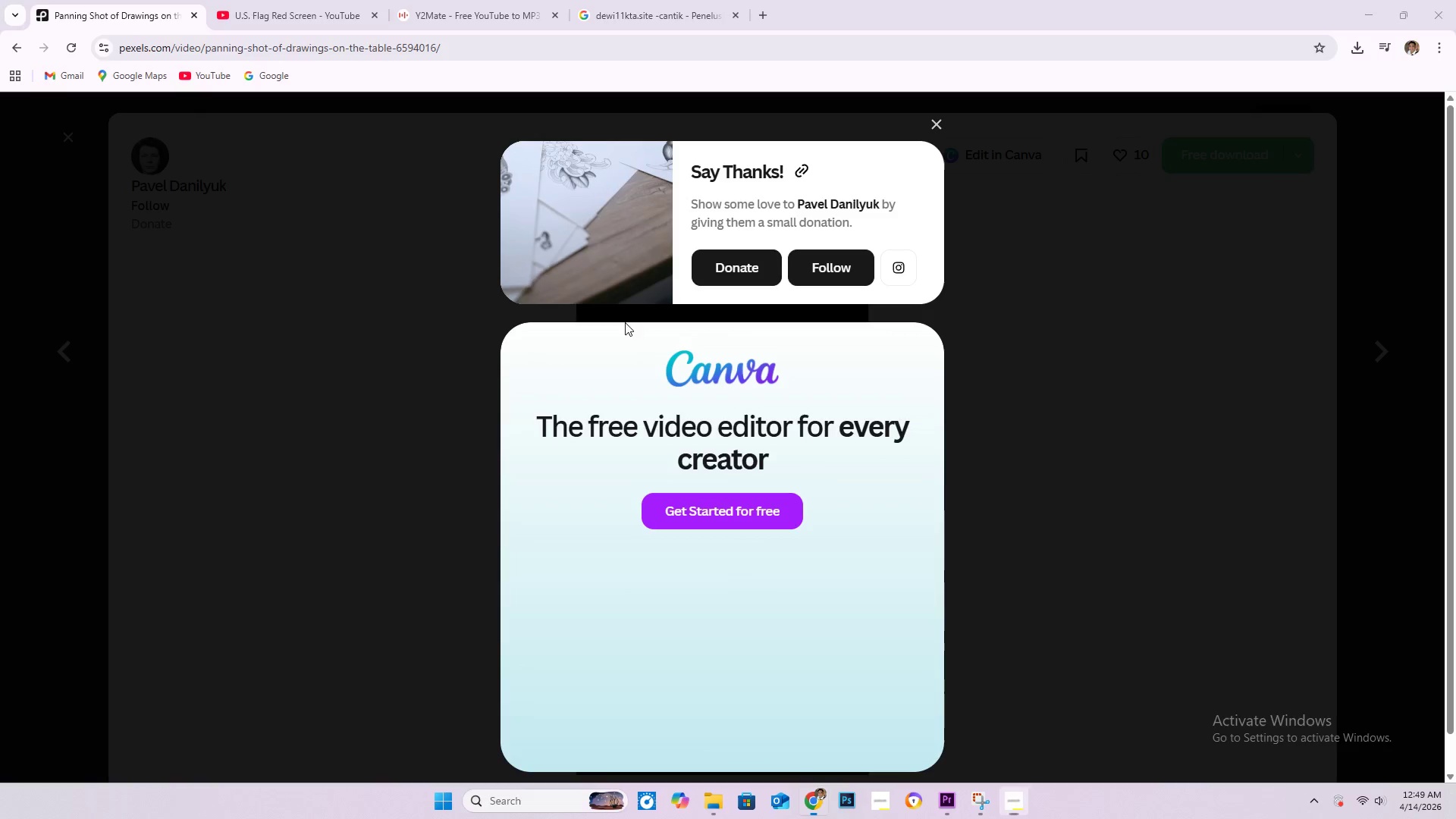 
left_click([306, 5])
 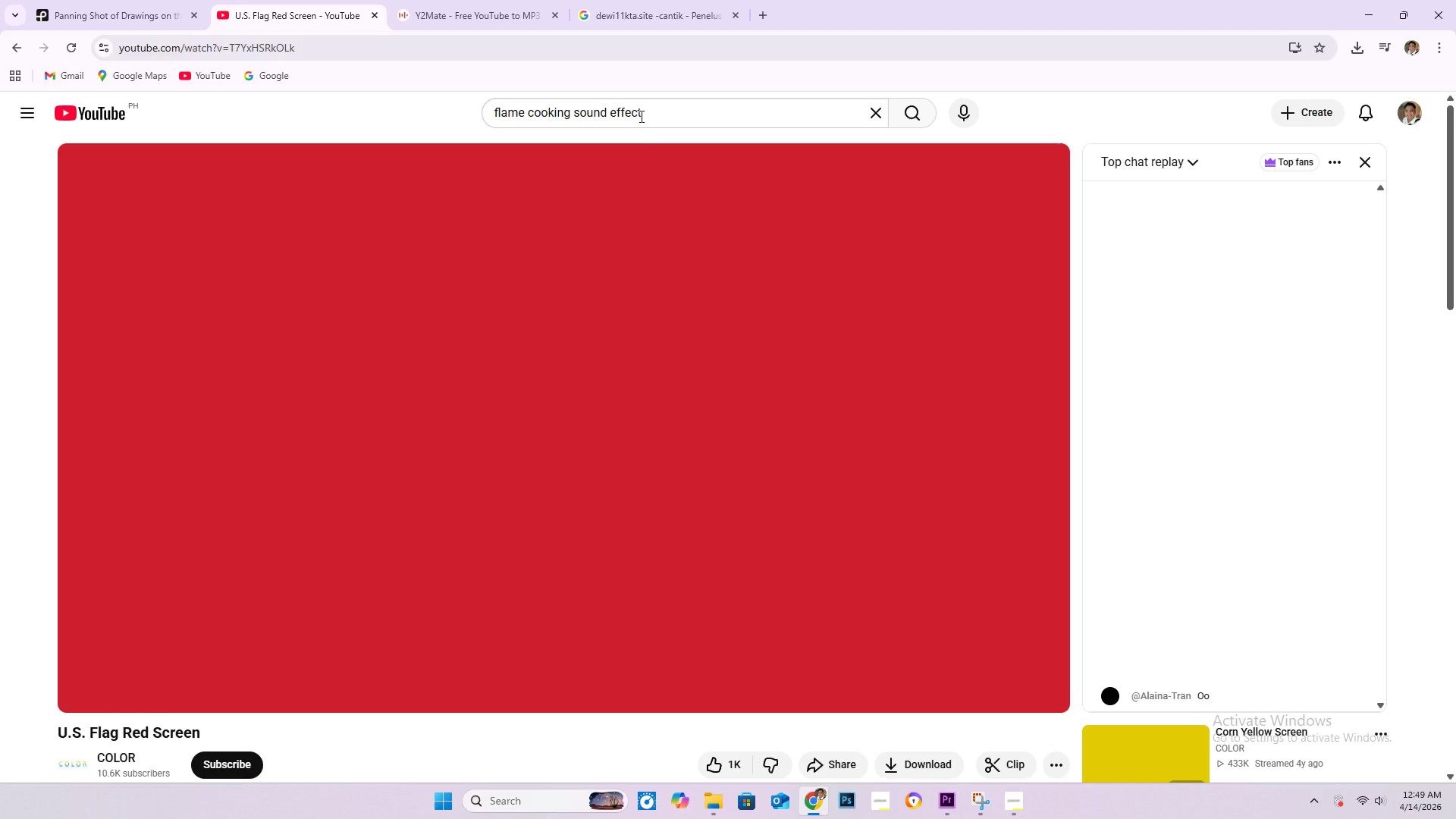 
left_click_drag(start_coordinate=[650, 117], to_coordinate=[485, 121])
 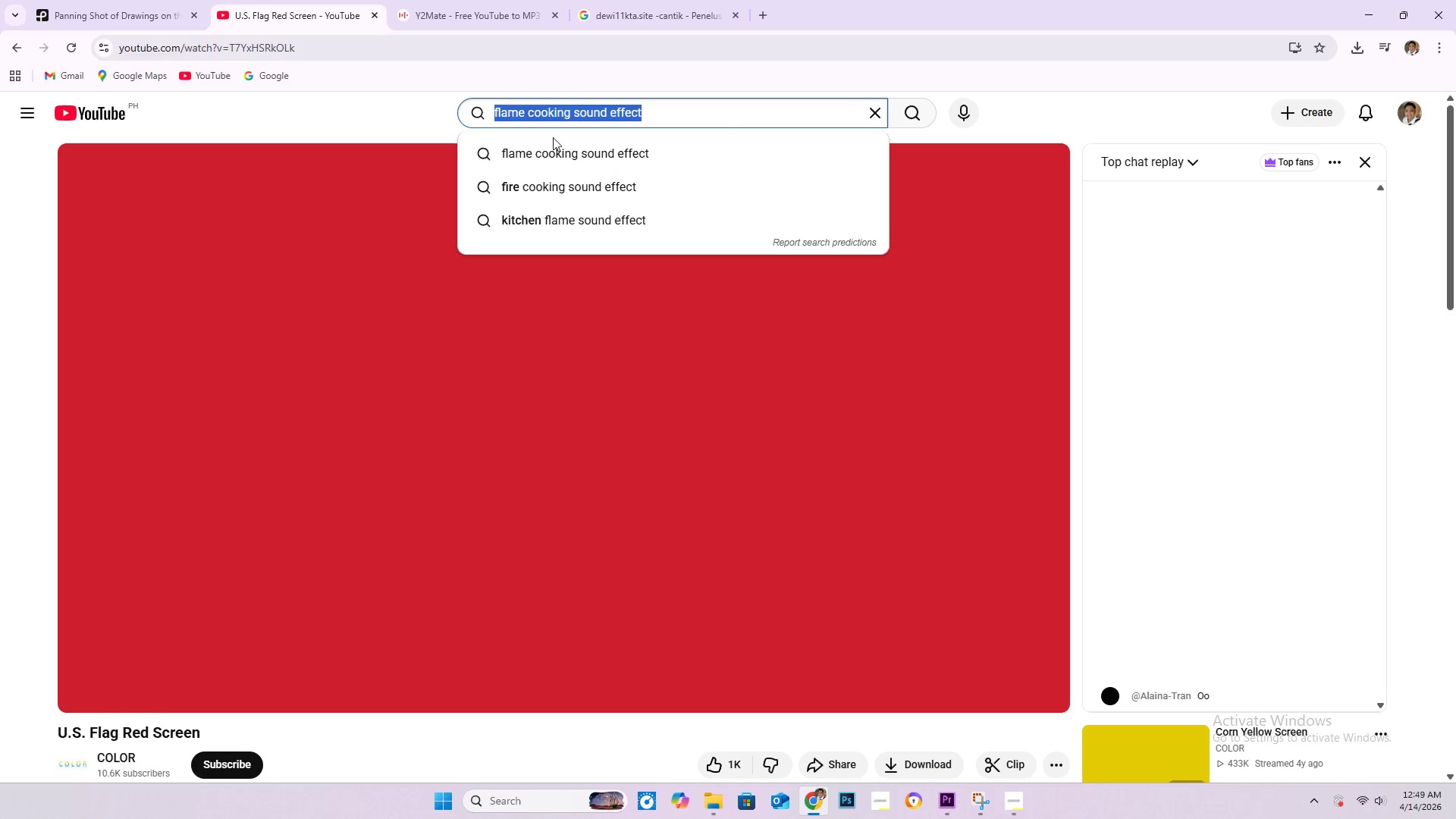 
key(Control+V)
 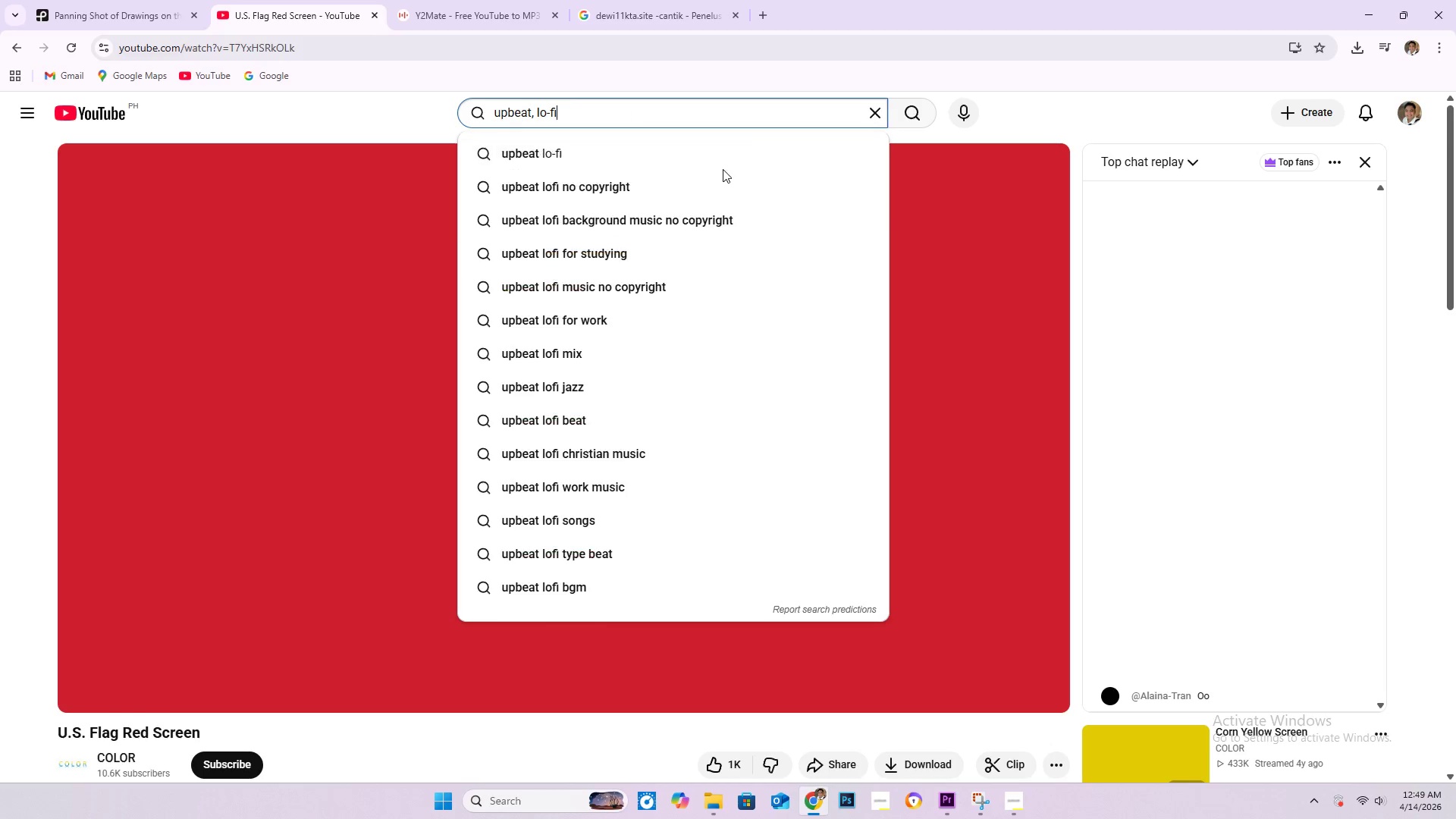 
key(NumpadEnter)
 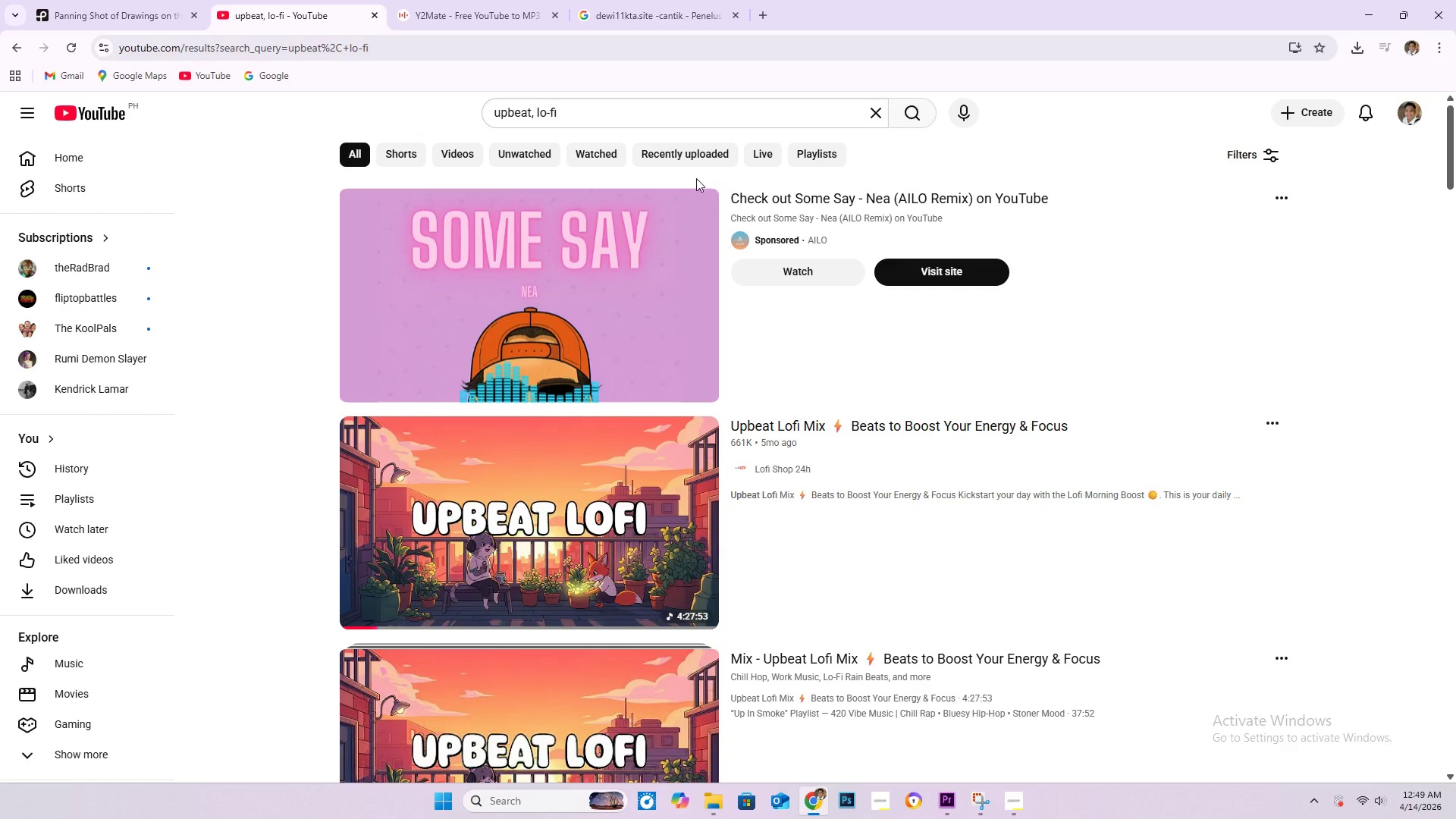 
left_click([579, 479])
 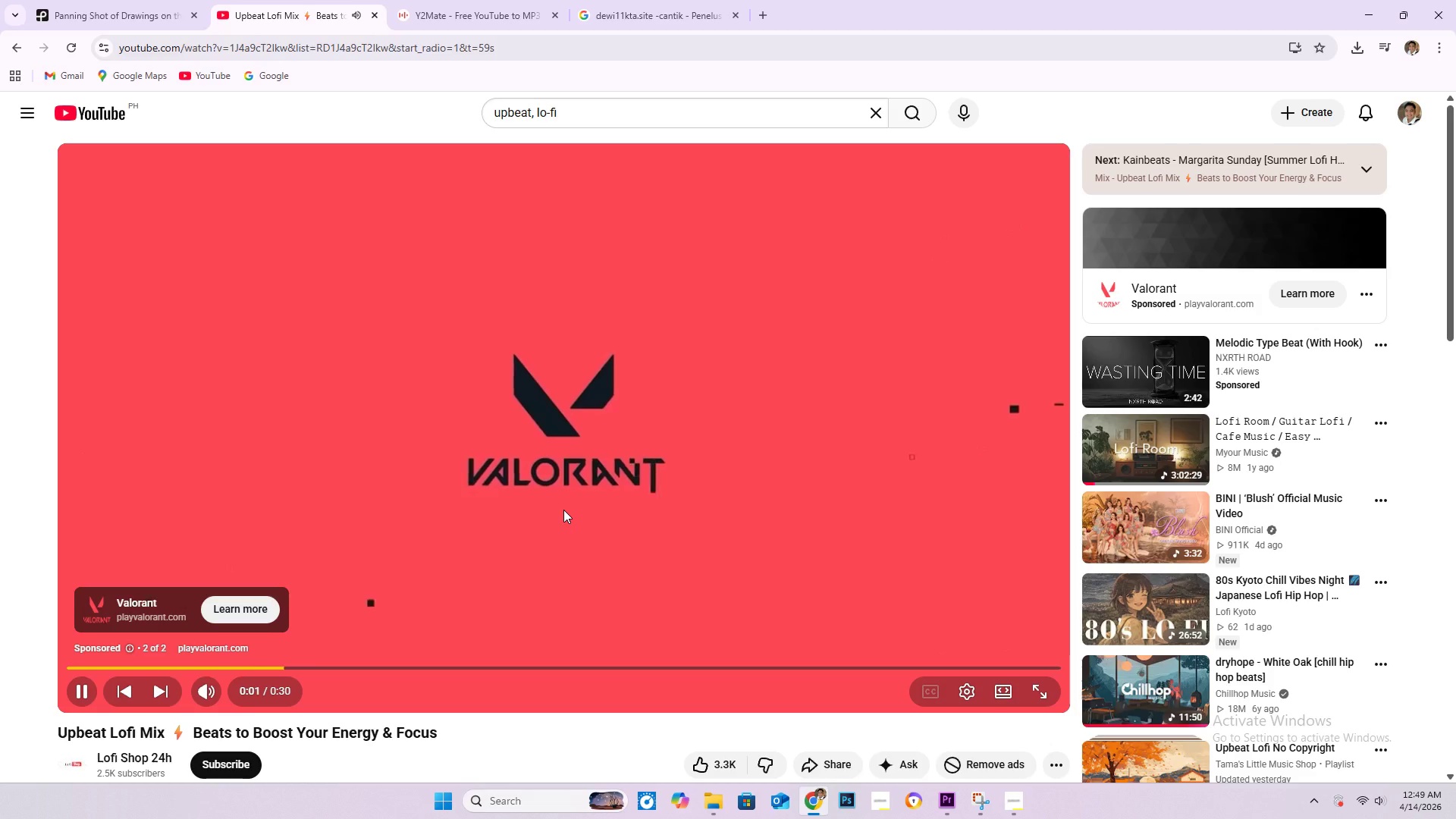 
wait(16.24)
 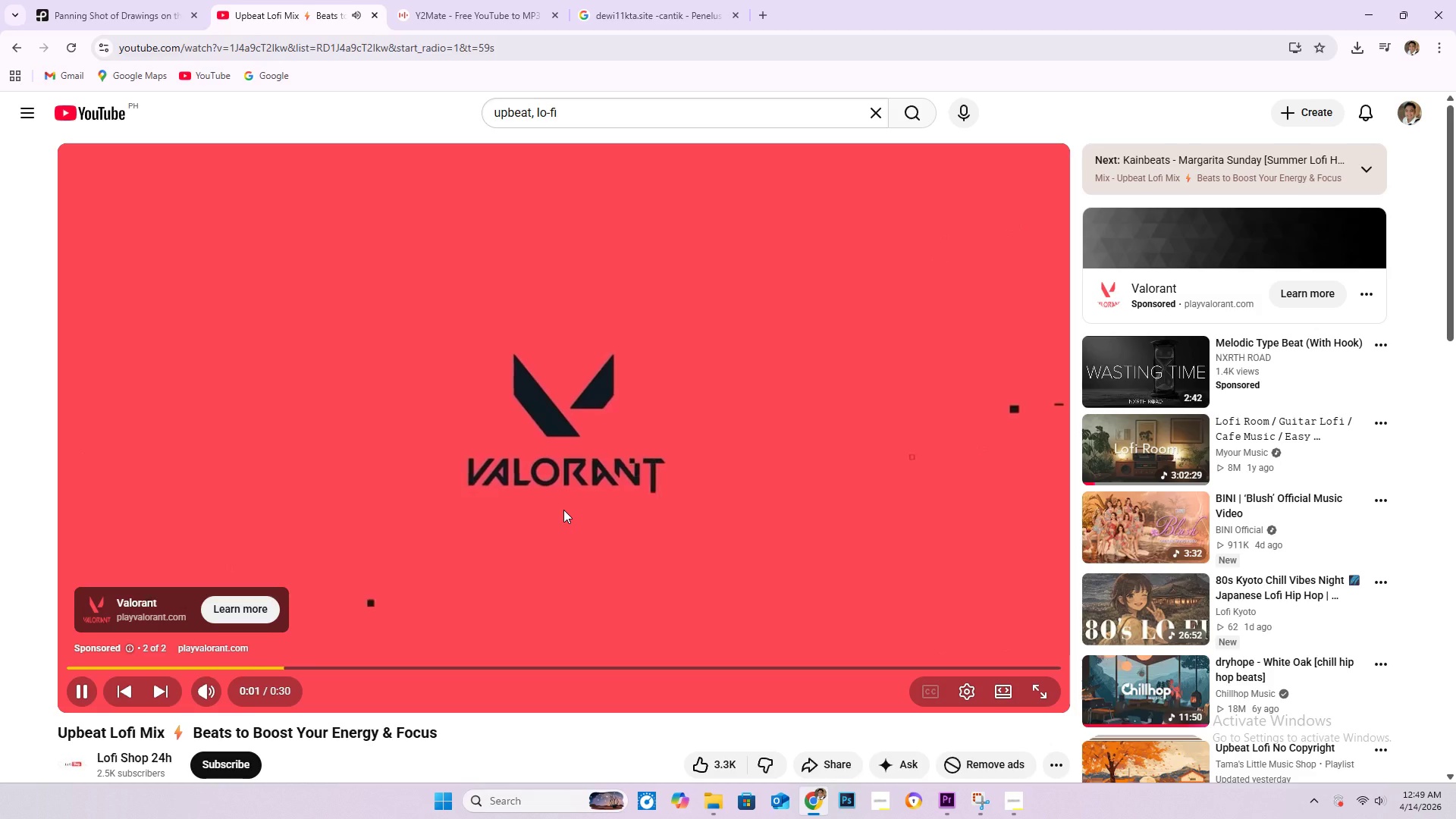 
left_click([1006, 640])
 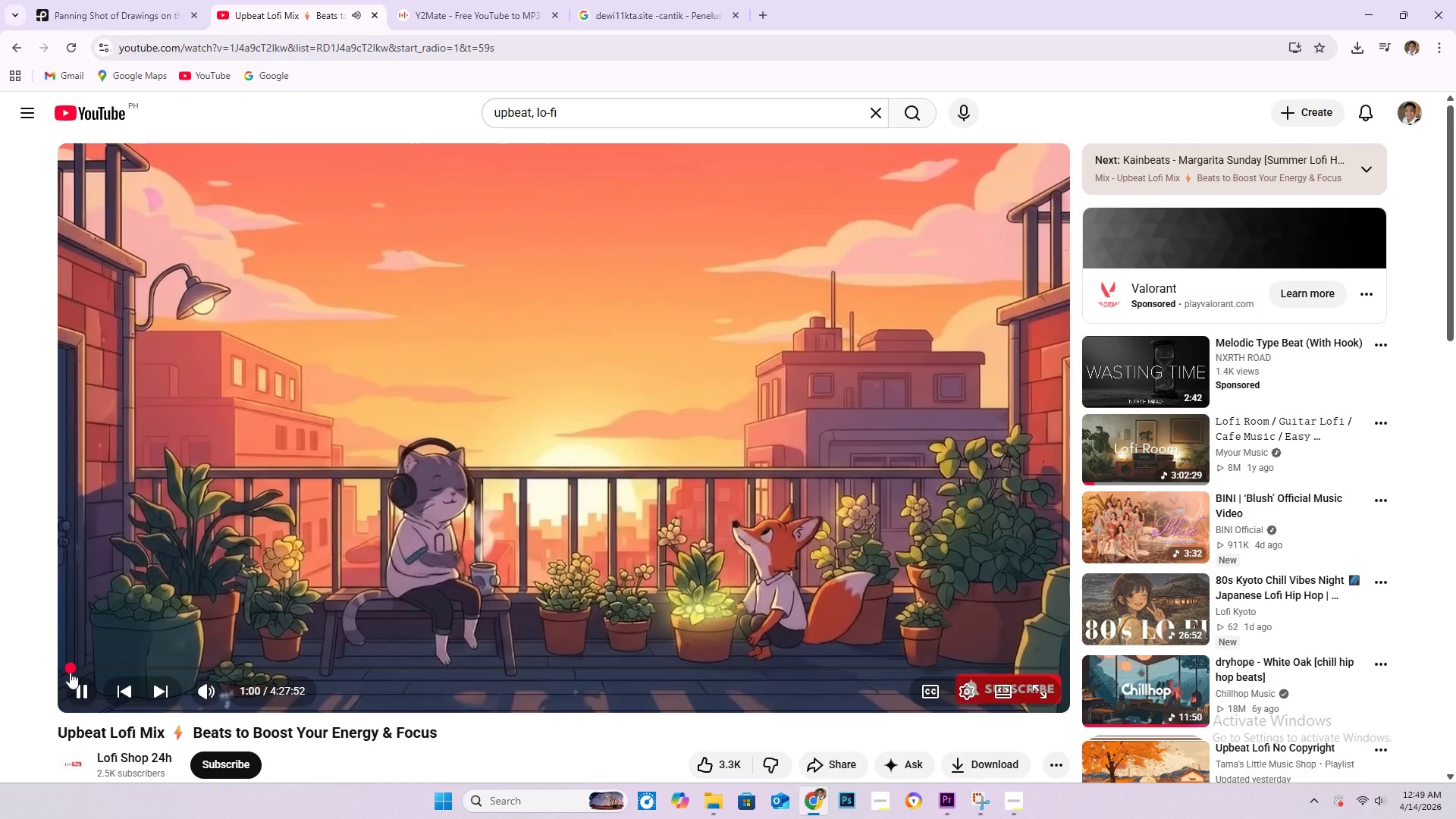 
left_click_drag(start_coordinate=[71, 667], to_coordinate=[5, 663])
 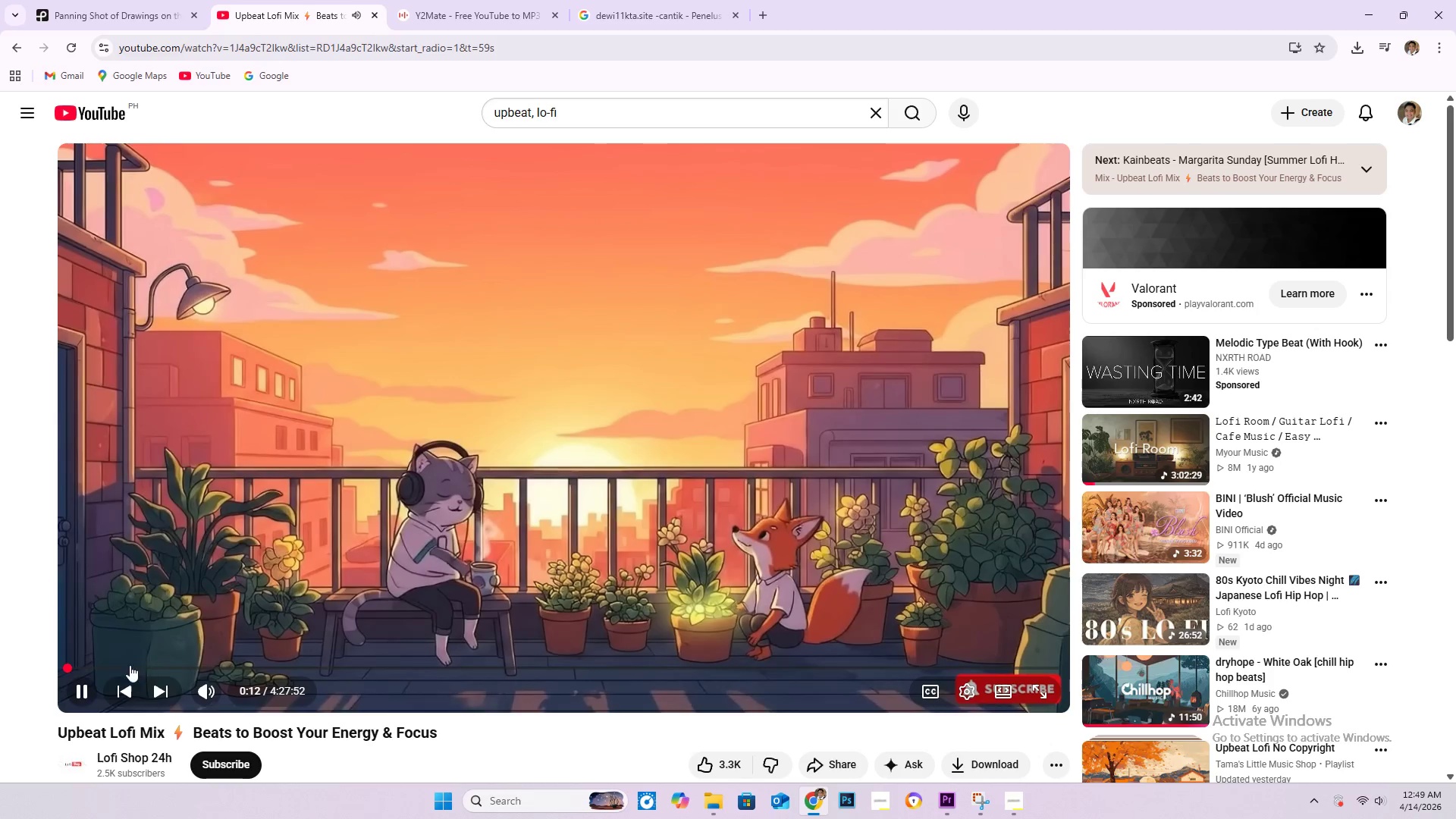 
wait(18.84)
 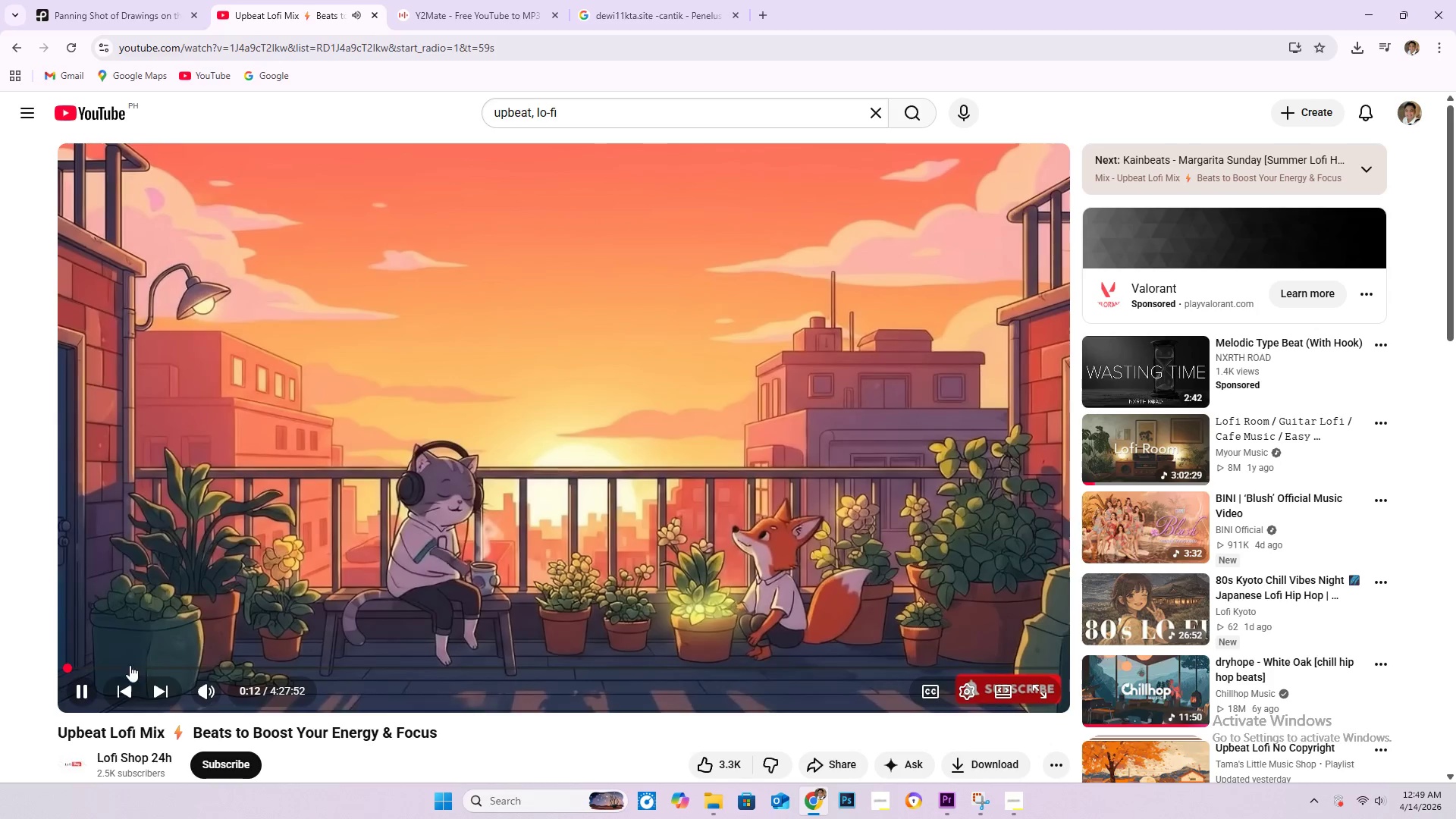 
scroll: coordinate [2, 721], scroll_direction: down, amount: 1.0
 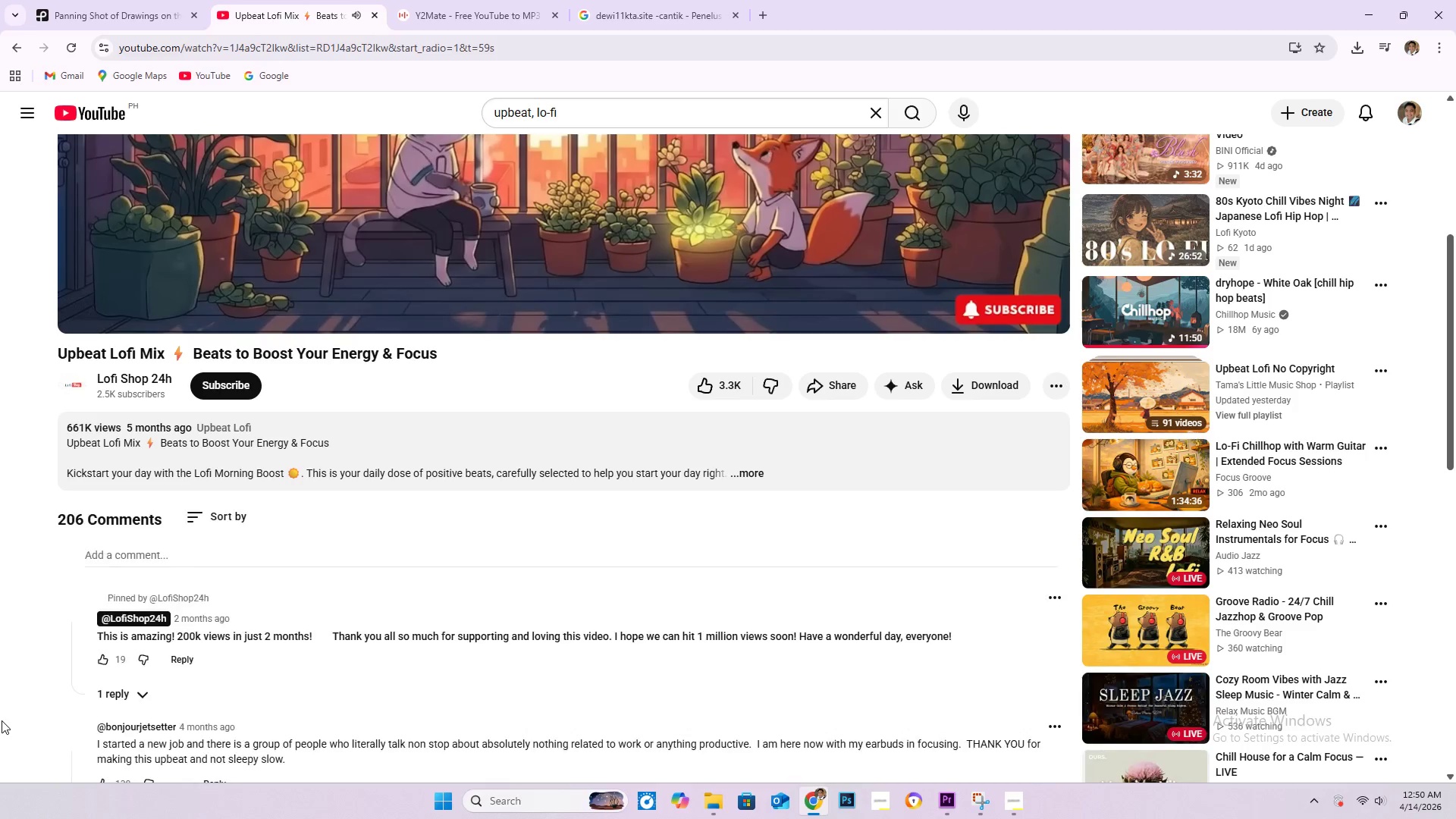 
scroll: coordinate [2, 720], scroll_direction: up, amount: 5.0
 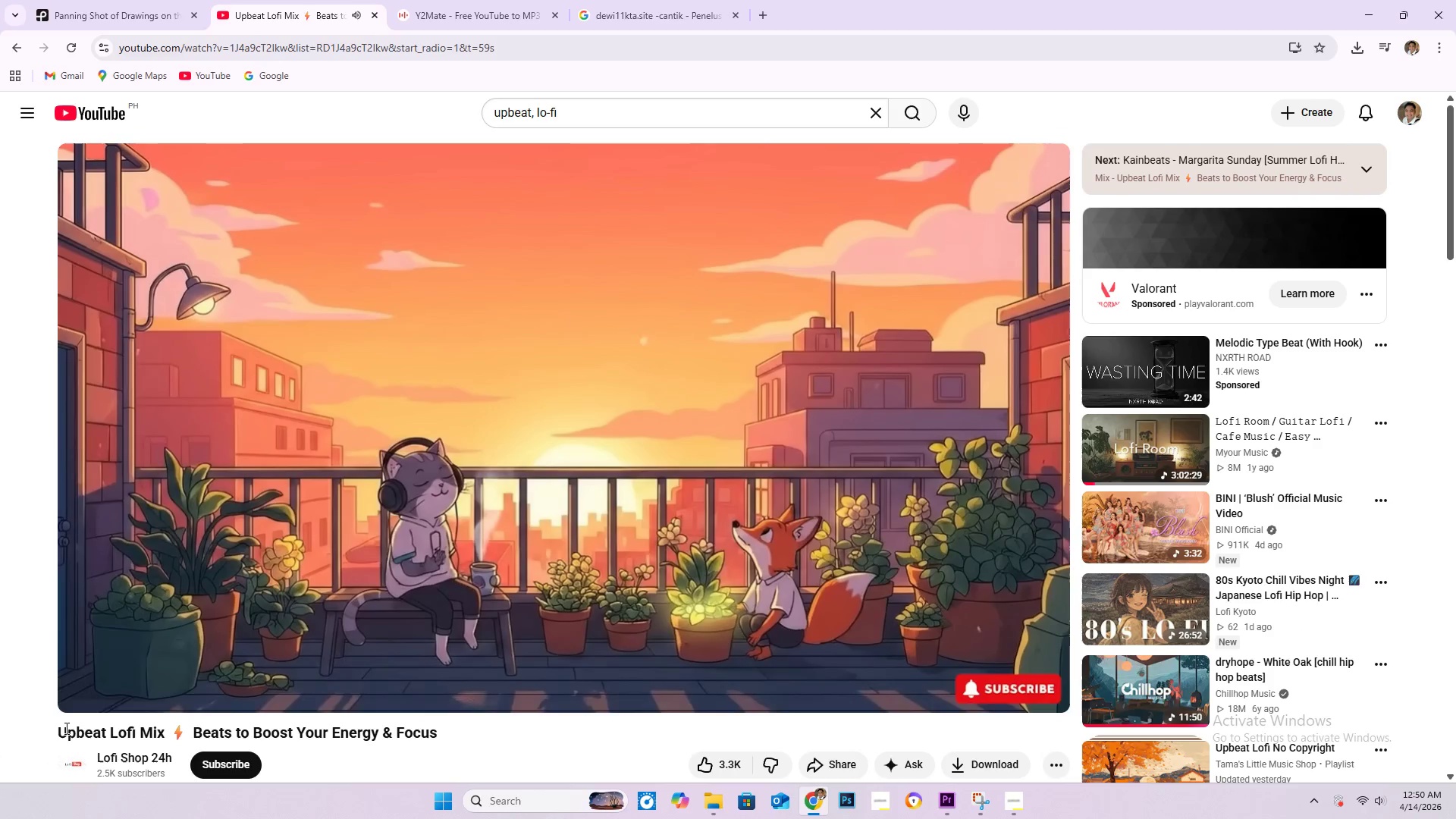 
scroll: coordinate [975, 651], scroll_direction: down, amount: 3.0
 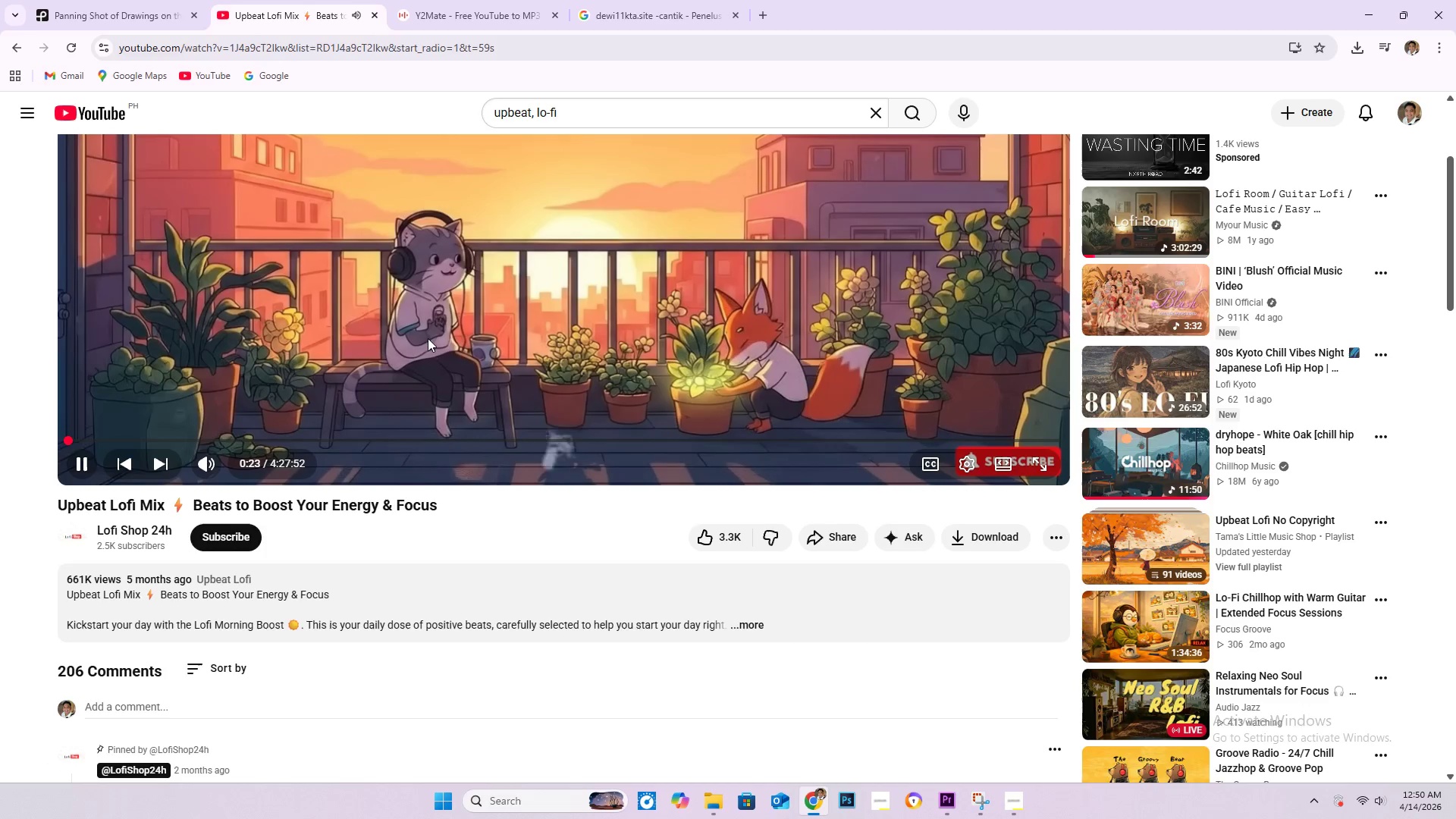 
left_click([17, 52])
 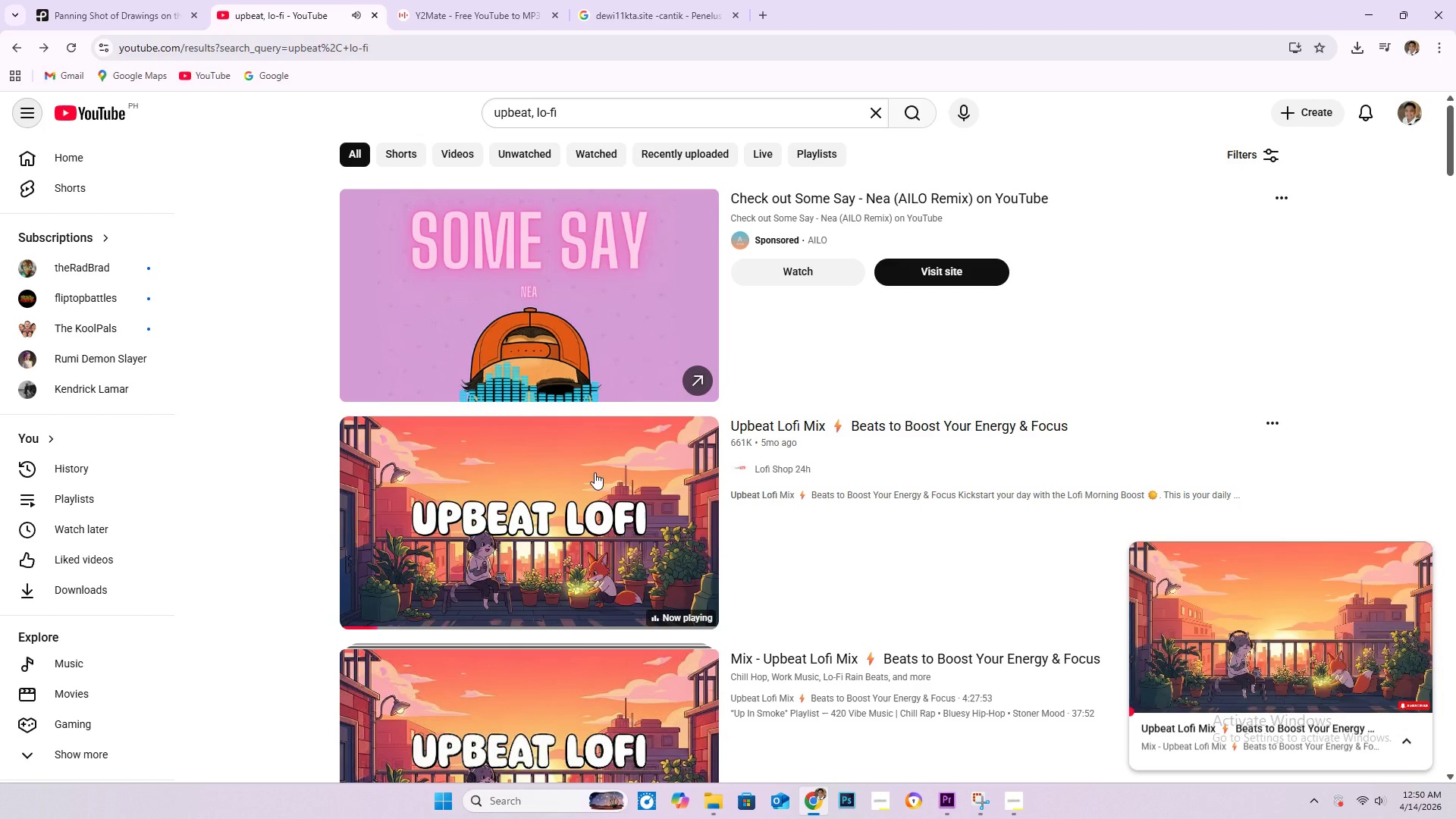 
scroll: coordinate [908, 443], scroll_direction: down, amount: 21.0
 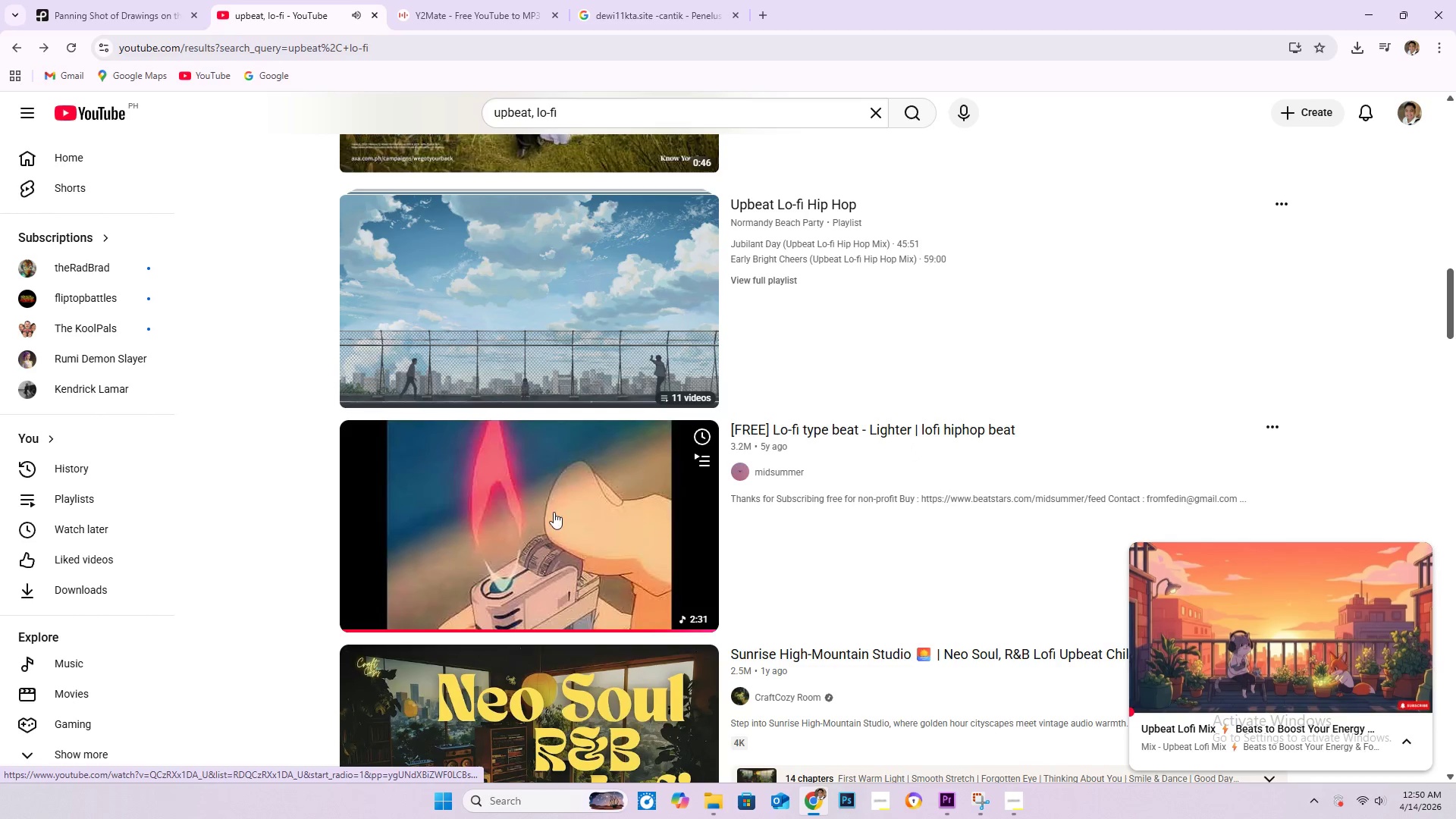 
left_click([554, 512])
 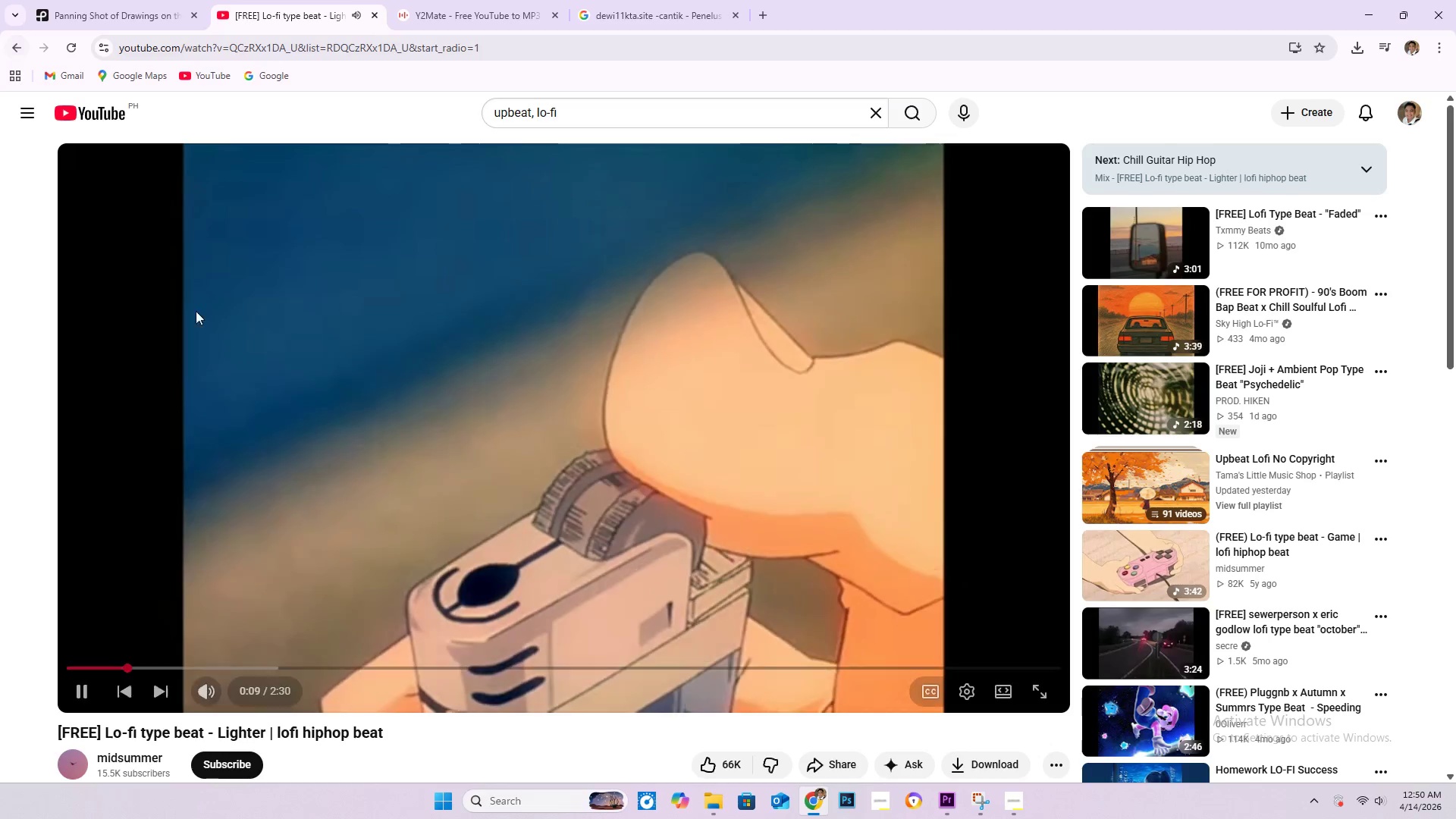 
wait(15.48)
 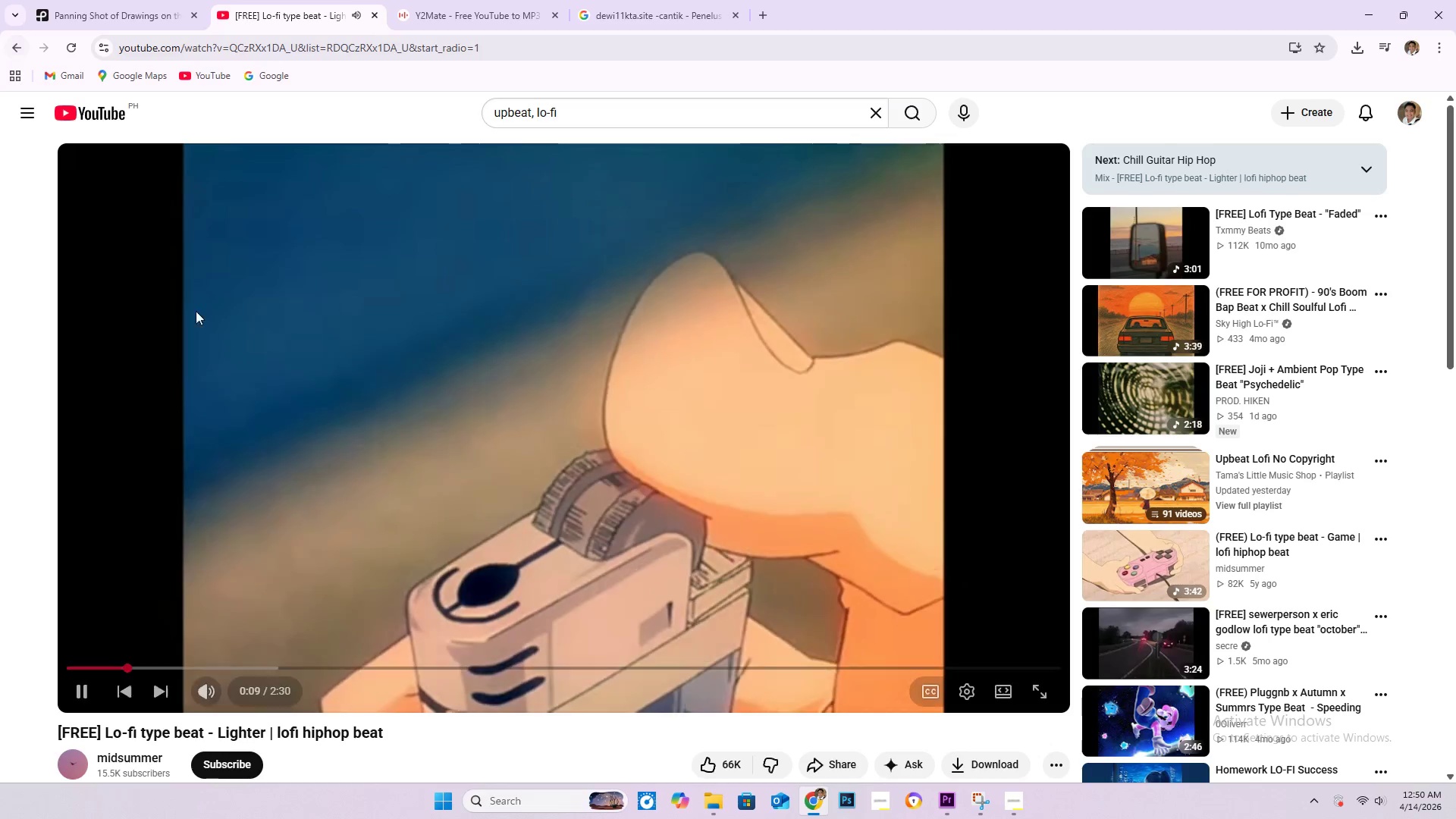 
left_click([1008, 814])